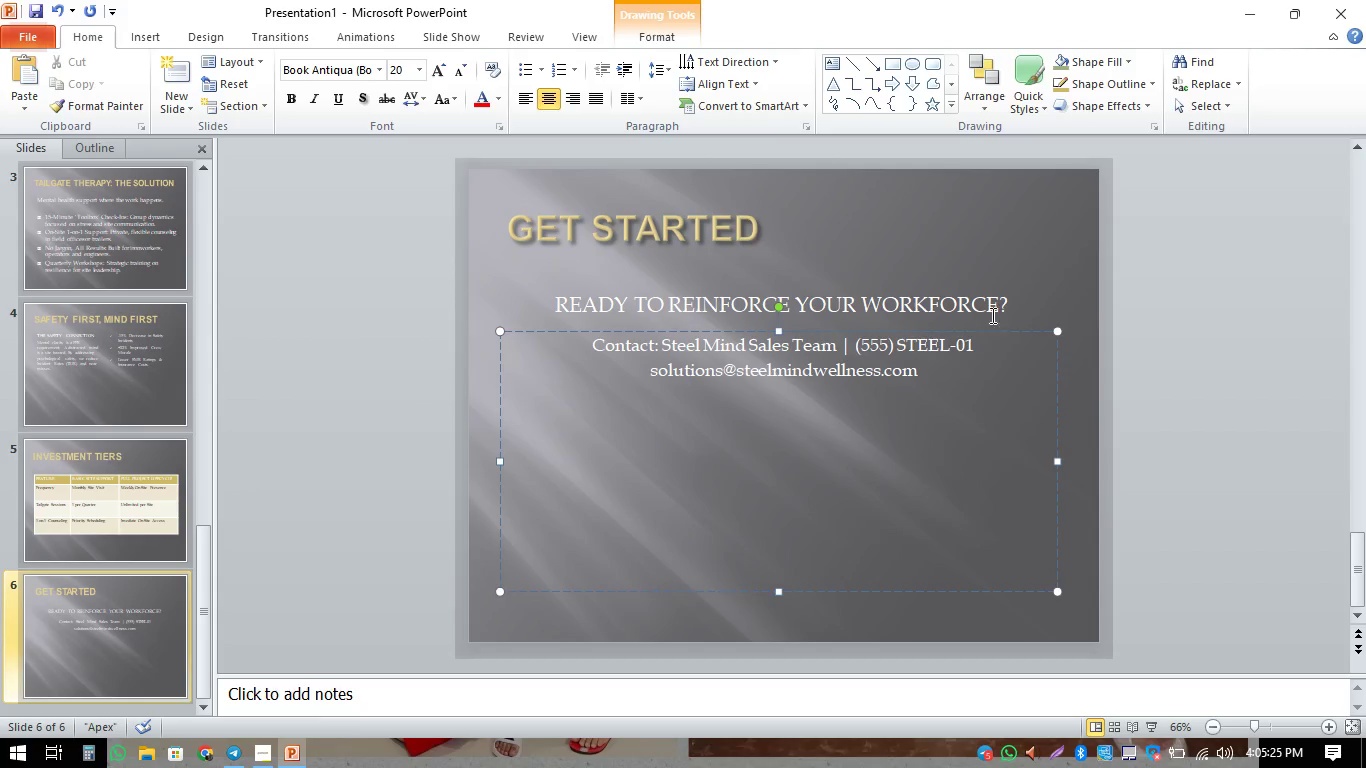 
left_click([1033, 257])
 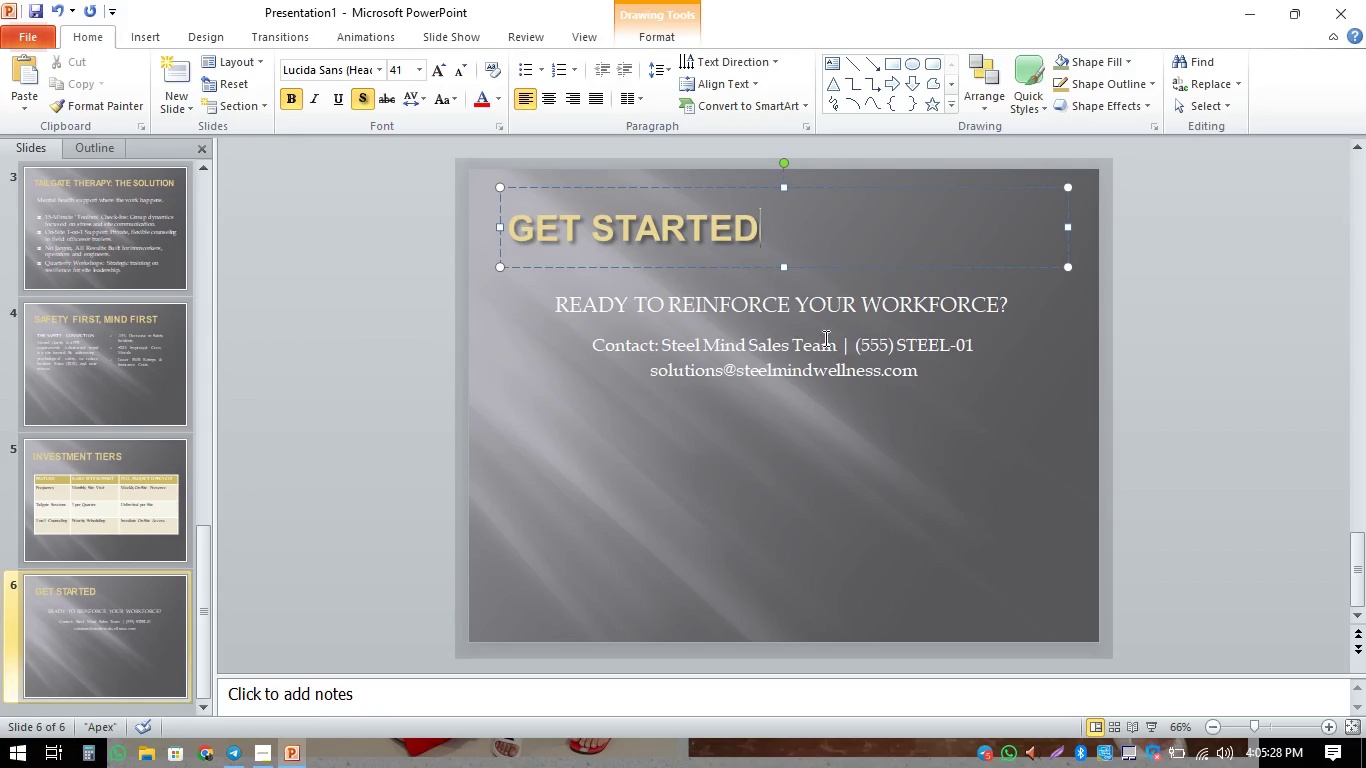 
double_click([825, 310])
 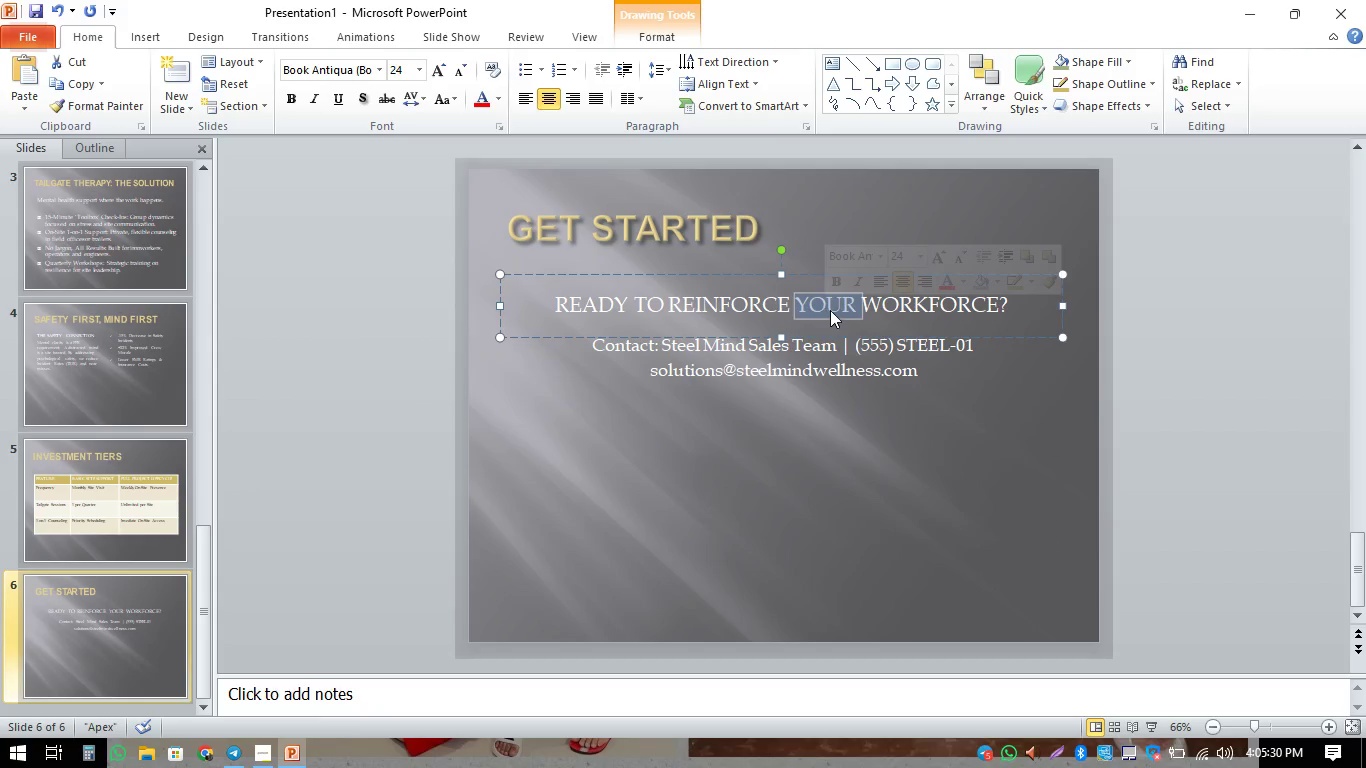 
double_click([831, 310])
 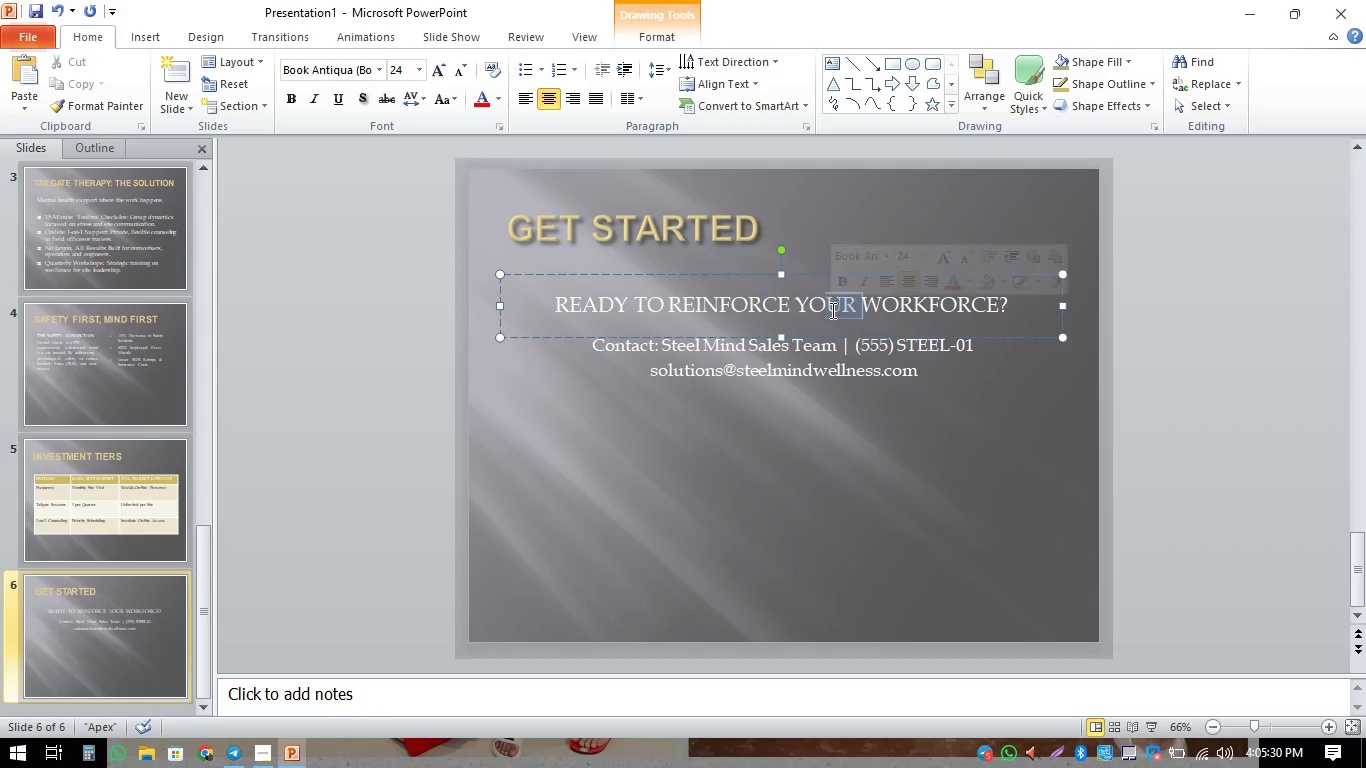 
triple_click([831, 310])
 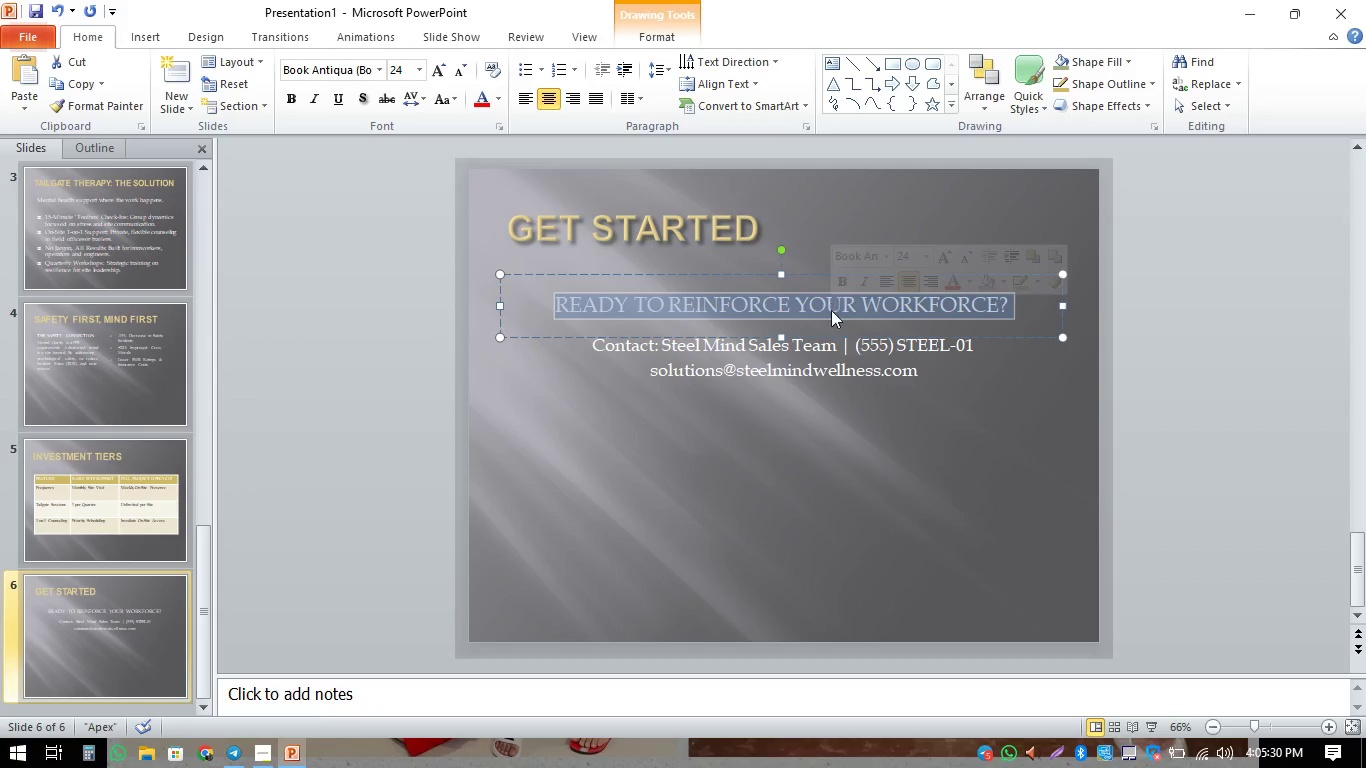 
triple_click([829, 312])
 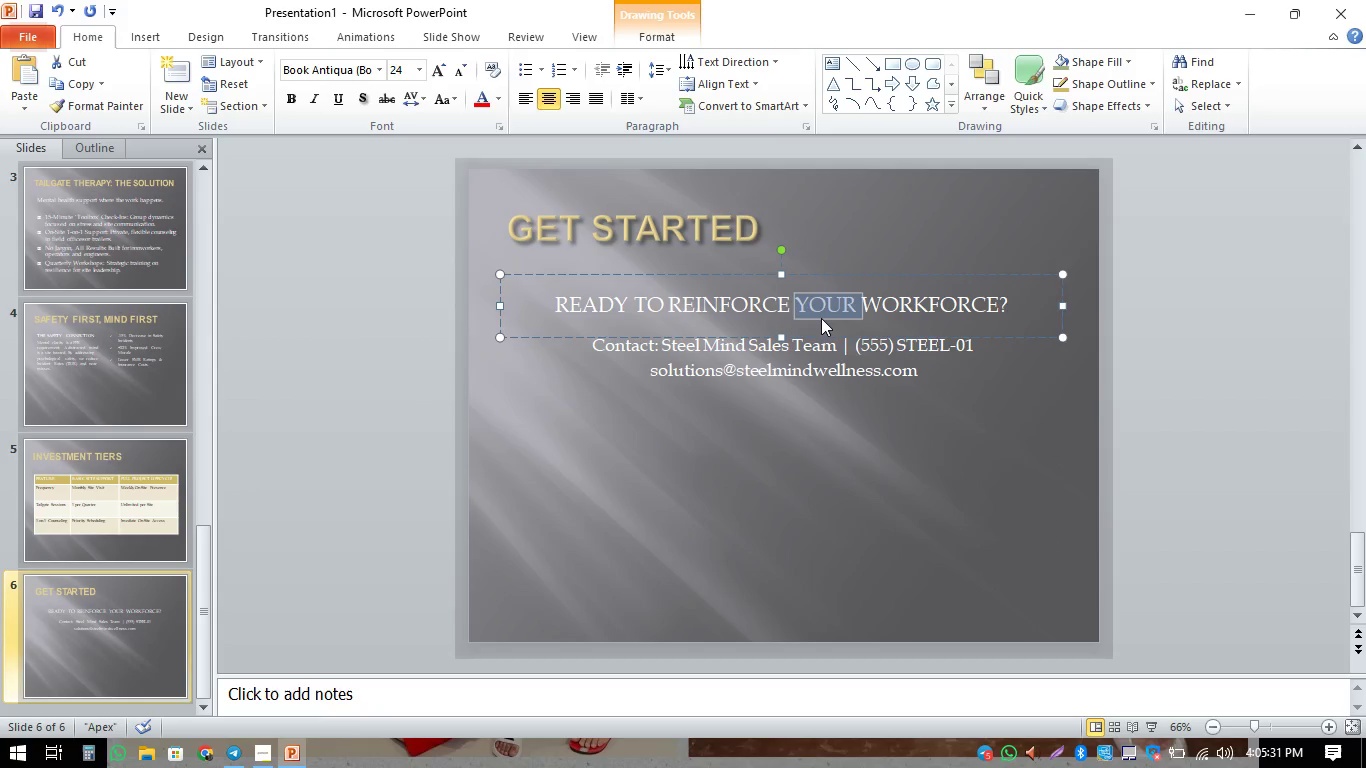 
key(Control+B)
 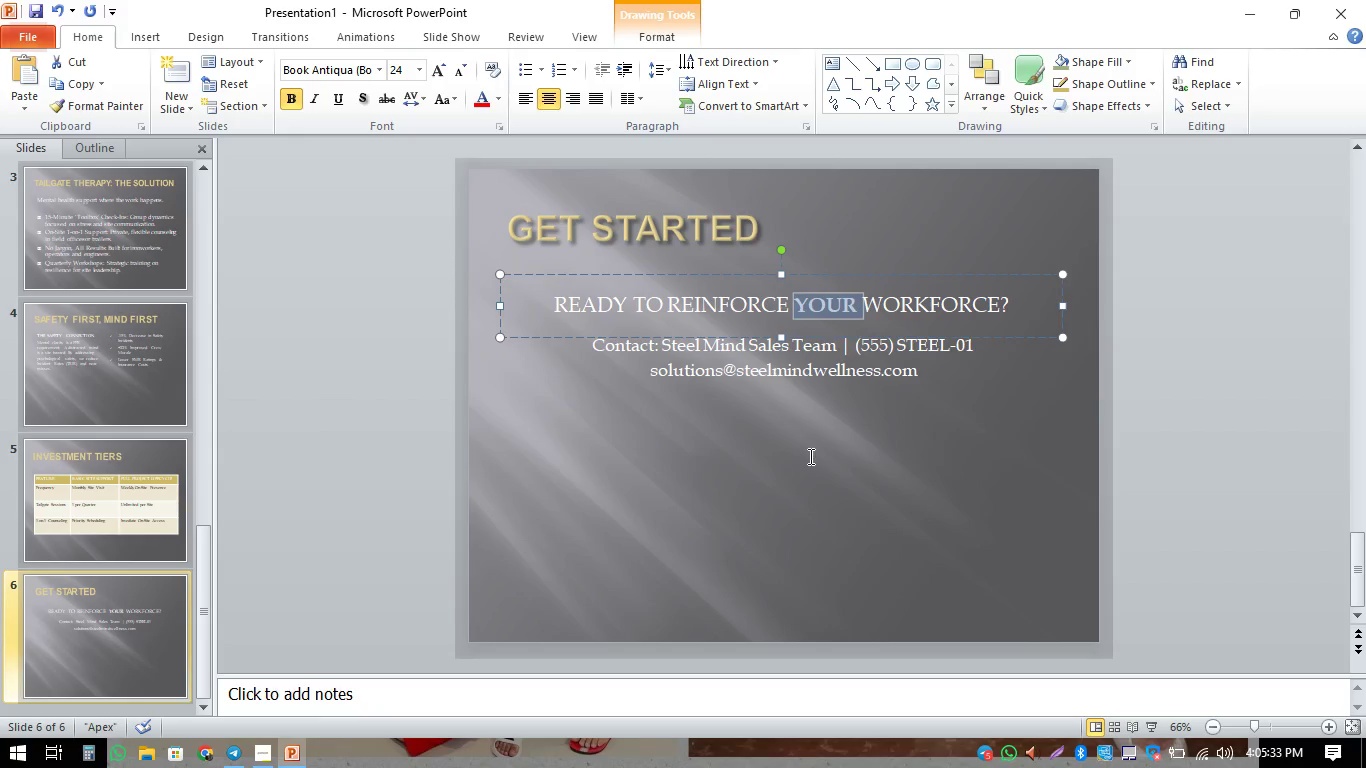 
key(Control+ControlLeft)
 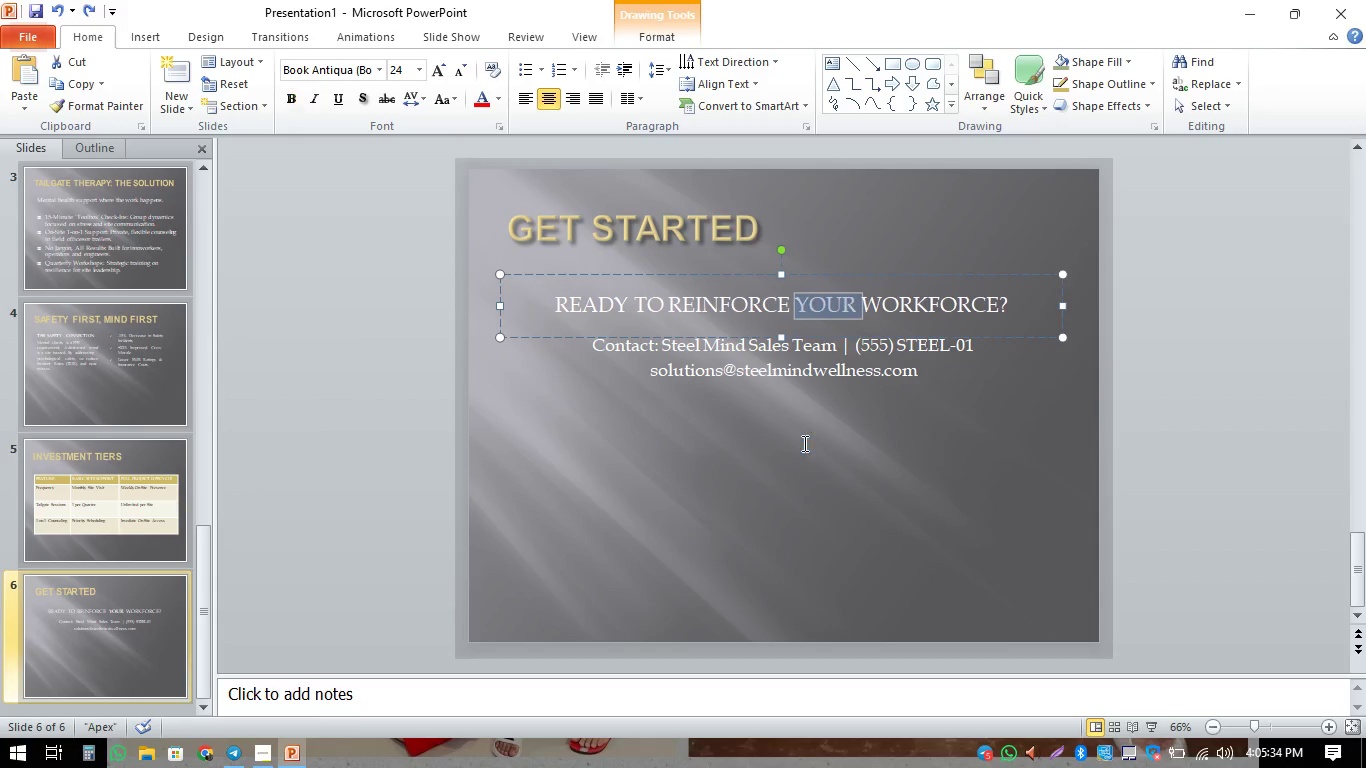 
key(Control+Z)
 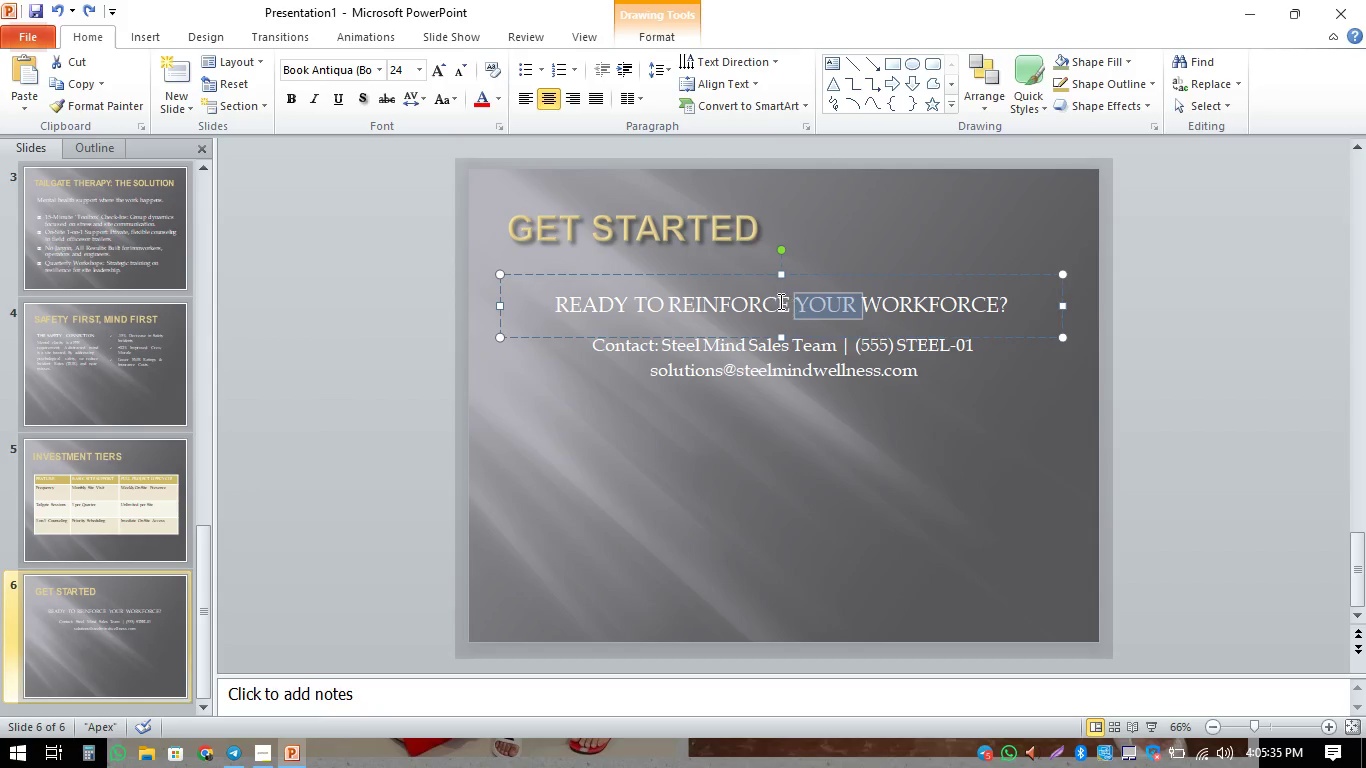 
double_click([772, 301])
 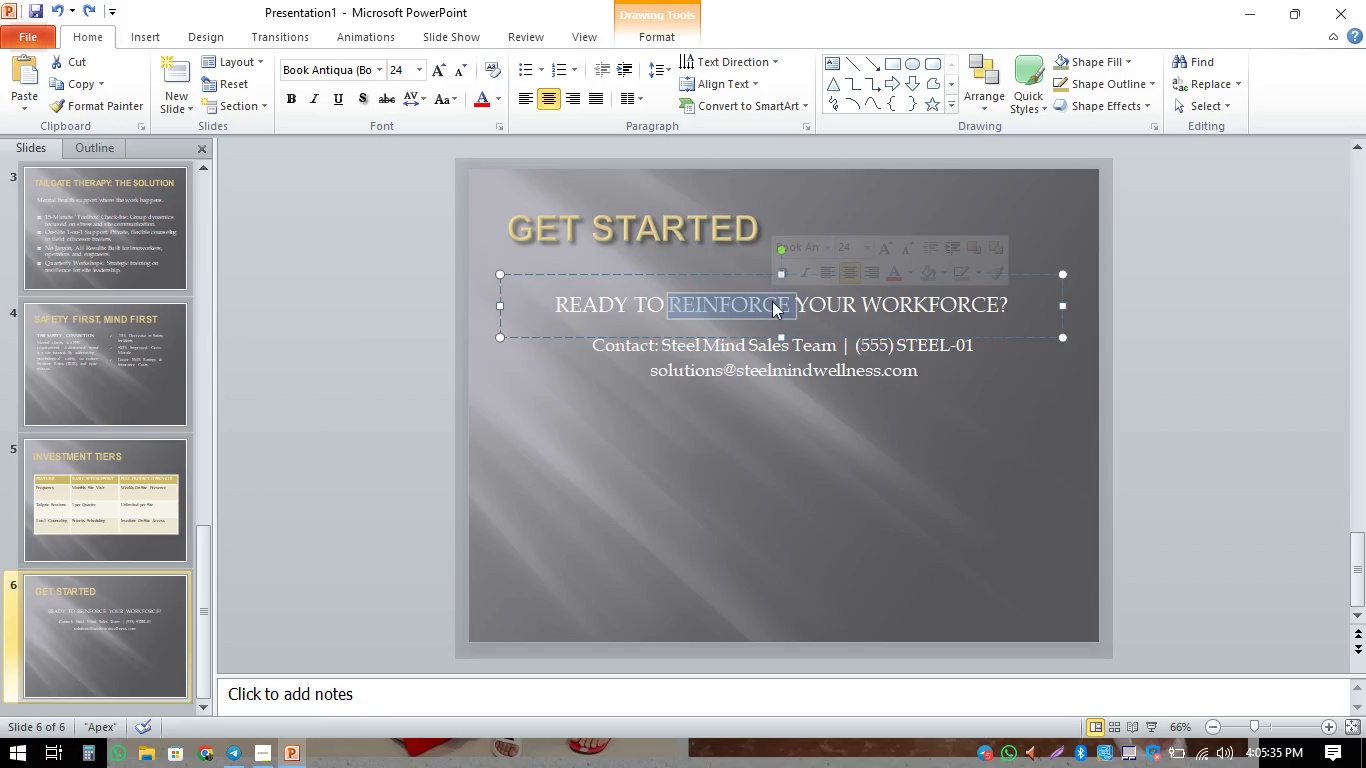 
triple_click([772, 301])
 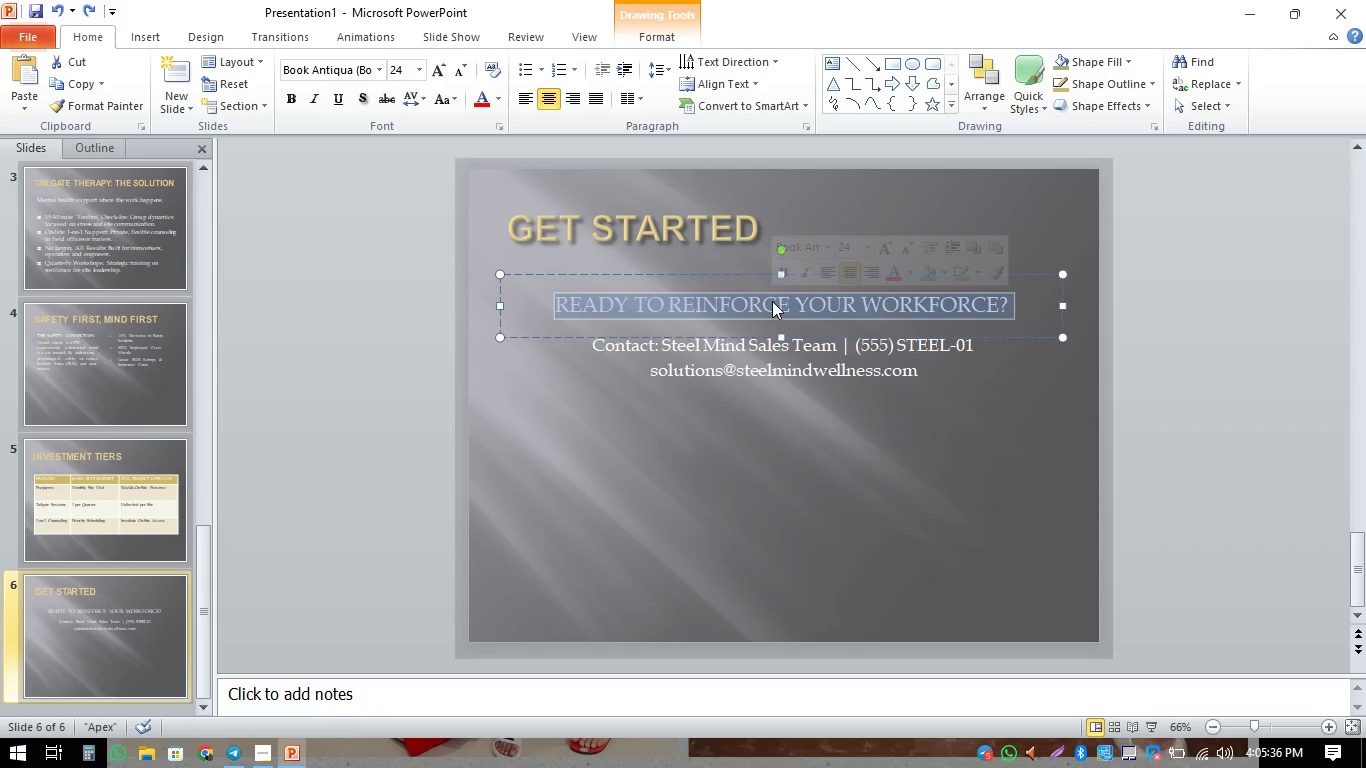 
key(Control+B)
 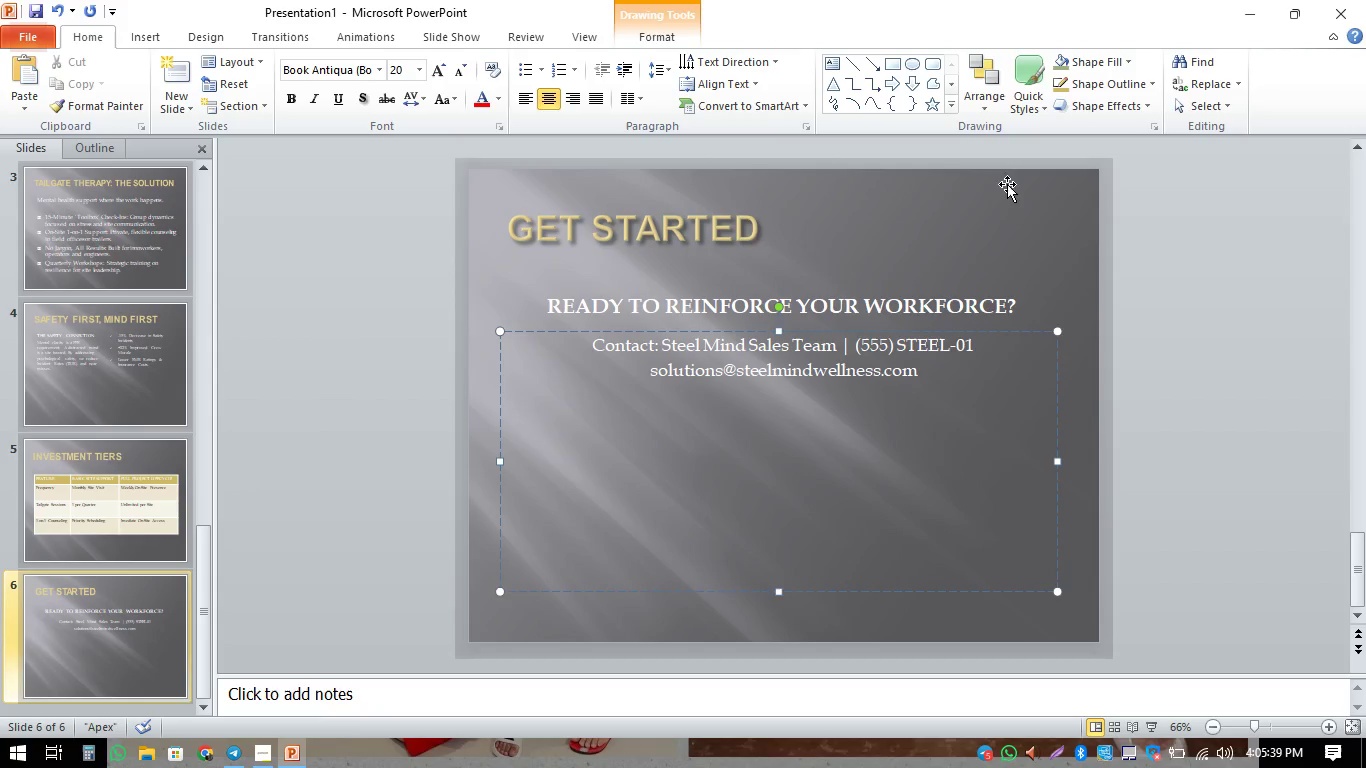 
left_click([1011, 242])
 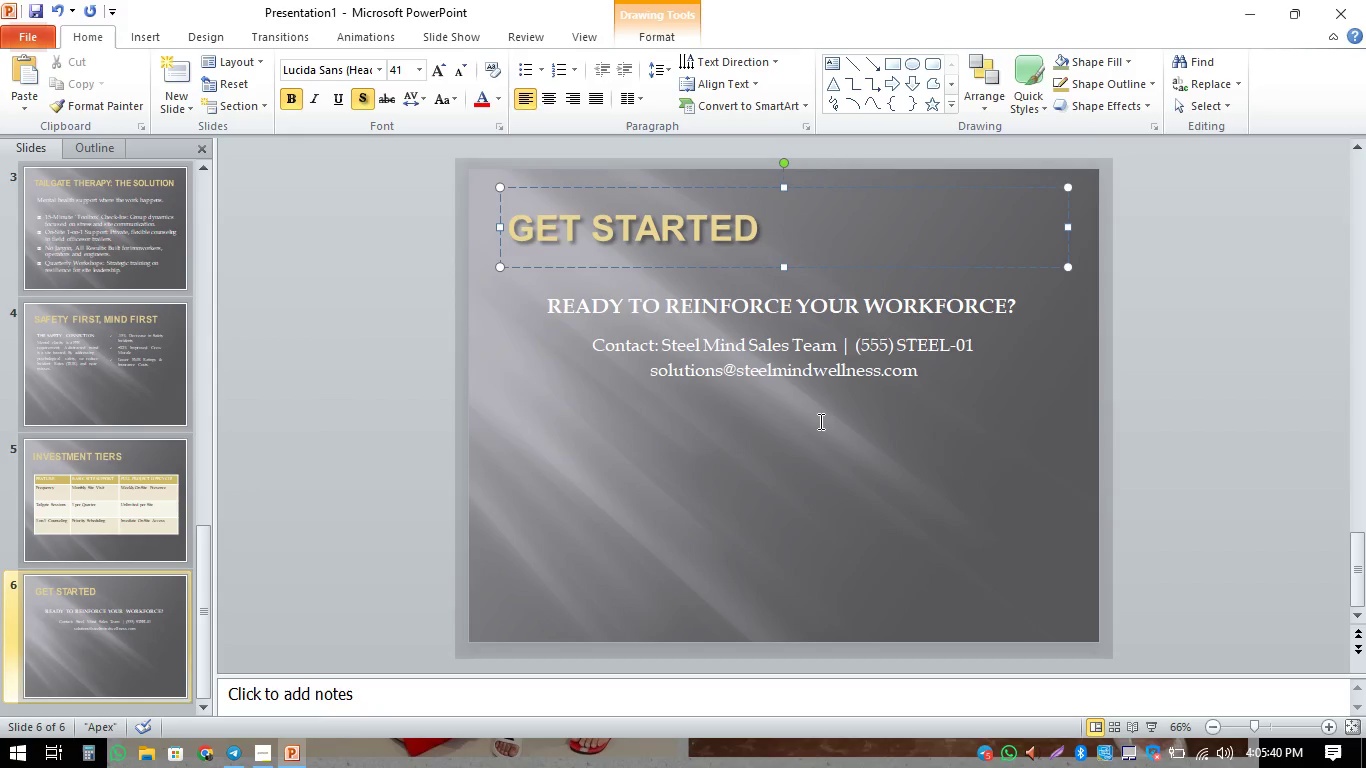 
left_click([805, 469])
 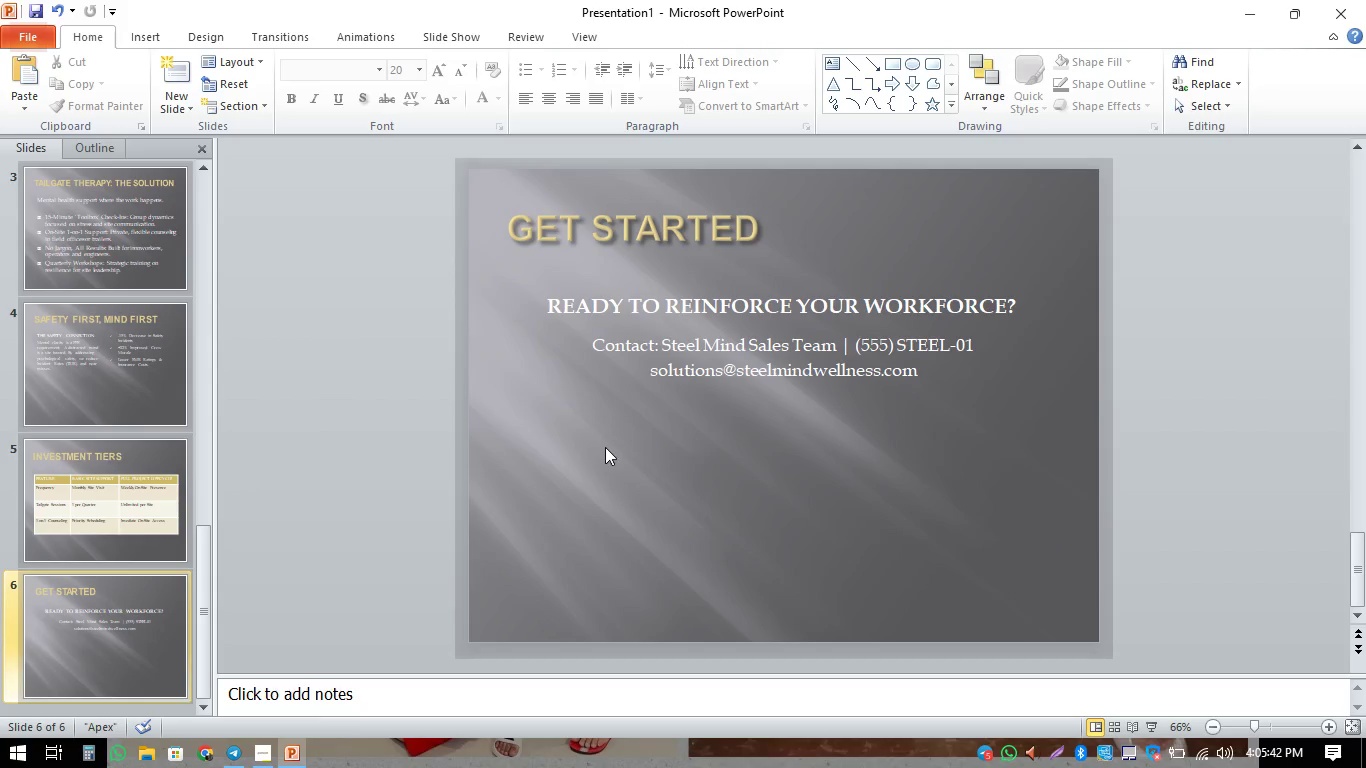 
scroll: coordinate [543, 492], scroll_direction: up, amount: 4.0
 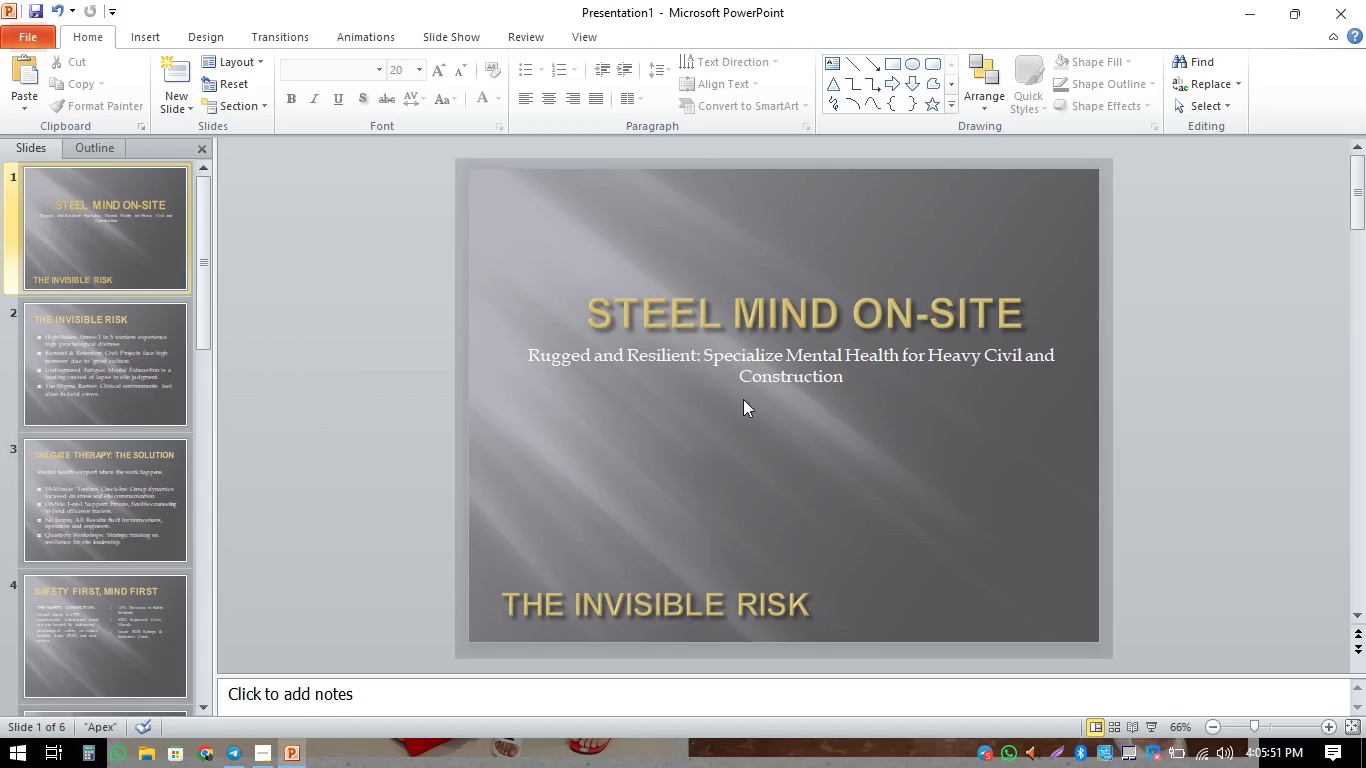 
left_click([731, 600])
 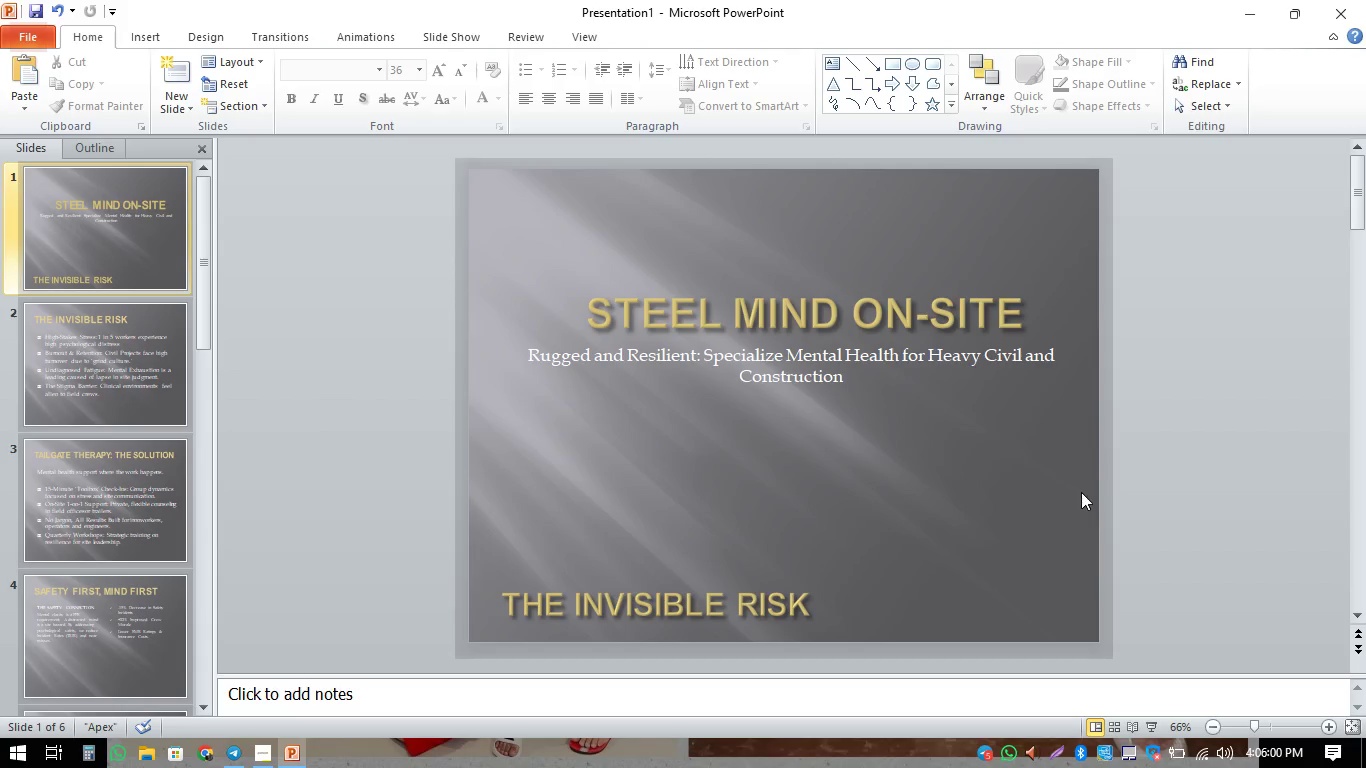 
wait(12.61)
 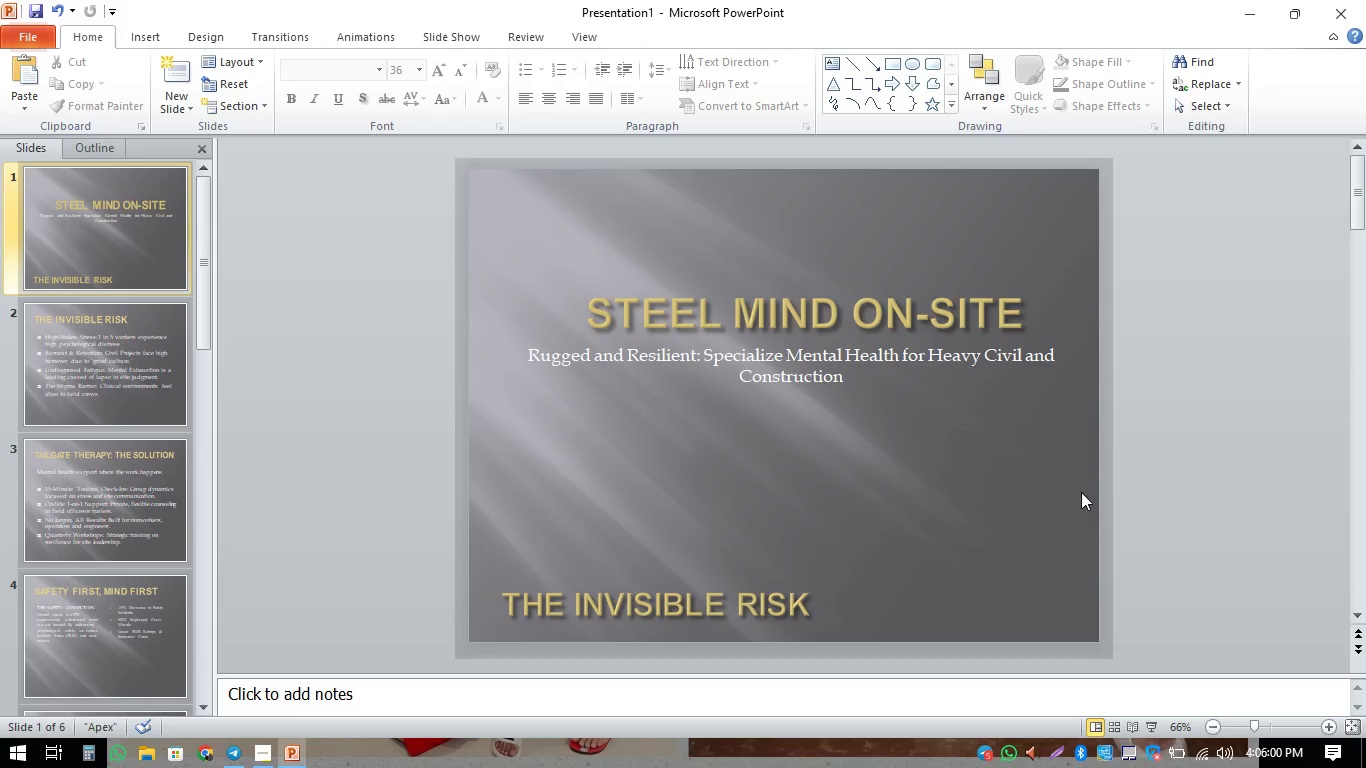 
left_click([261, 753])